 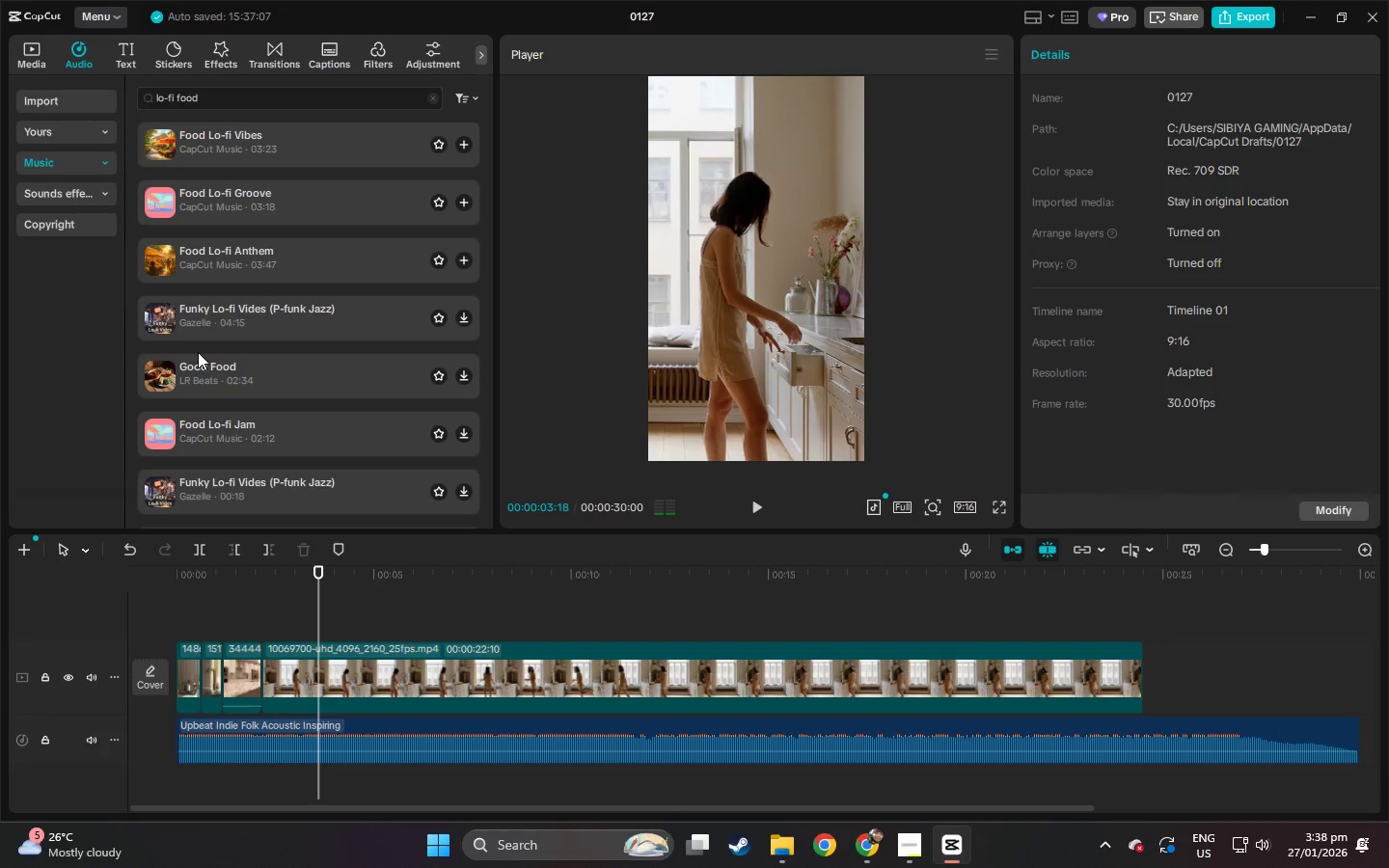 
left_click([199, 352])
 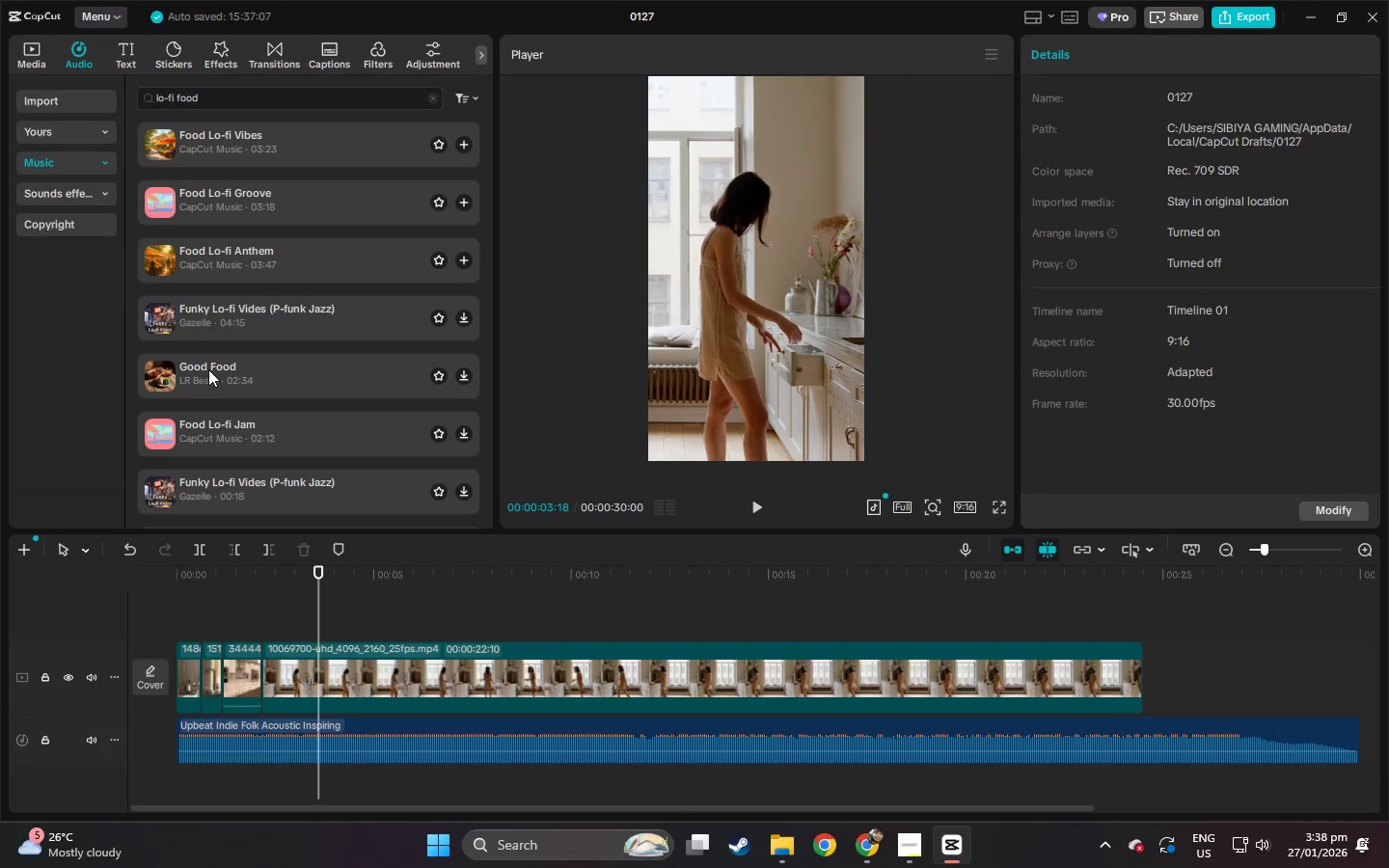 
double_click([208, 369])
 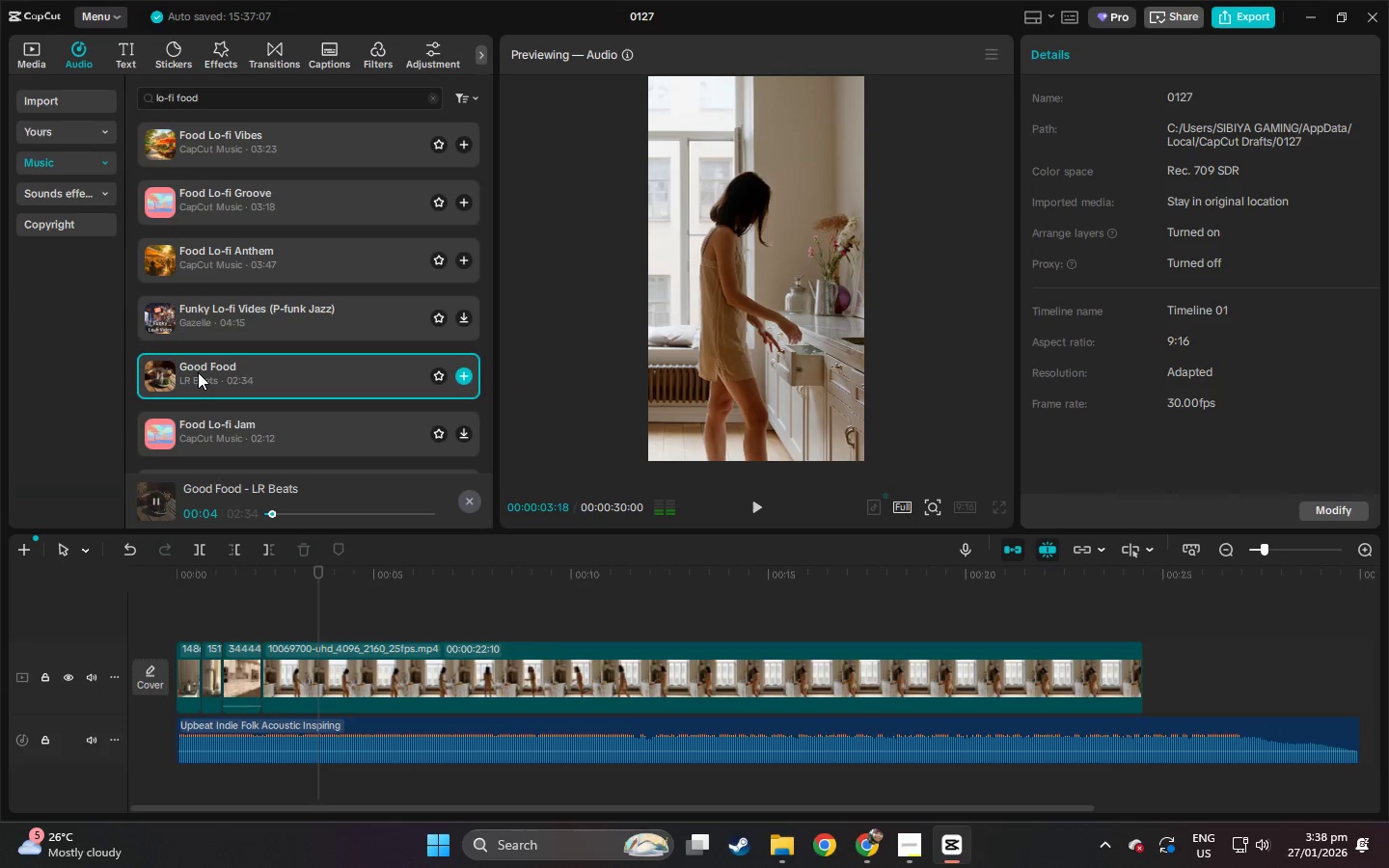 
wait(6.05)
 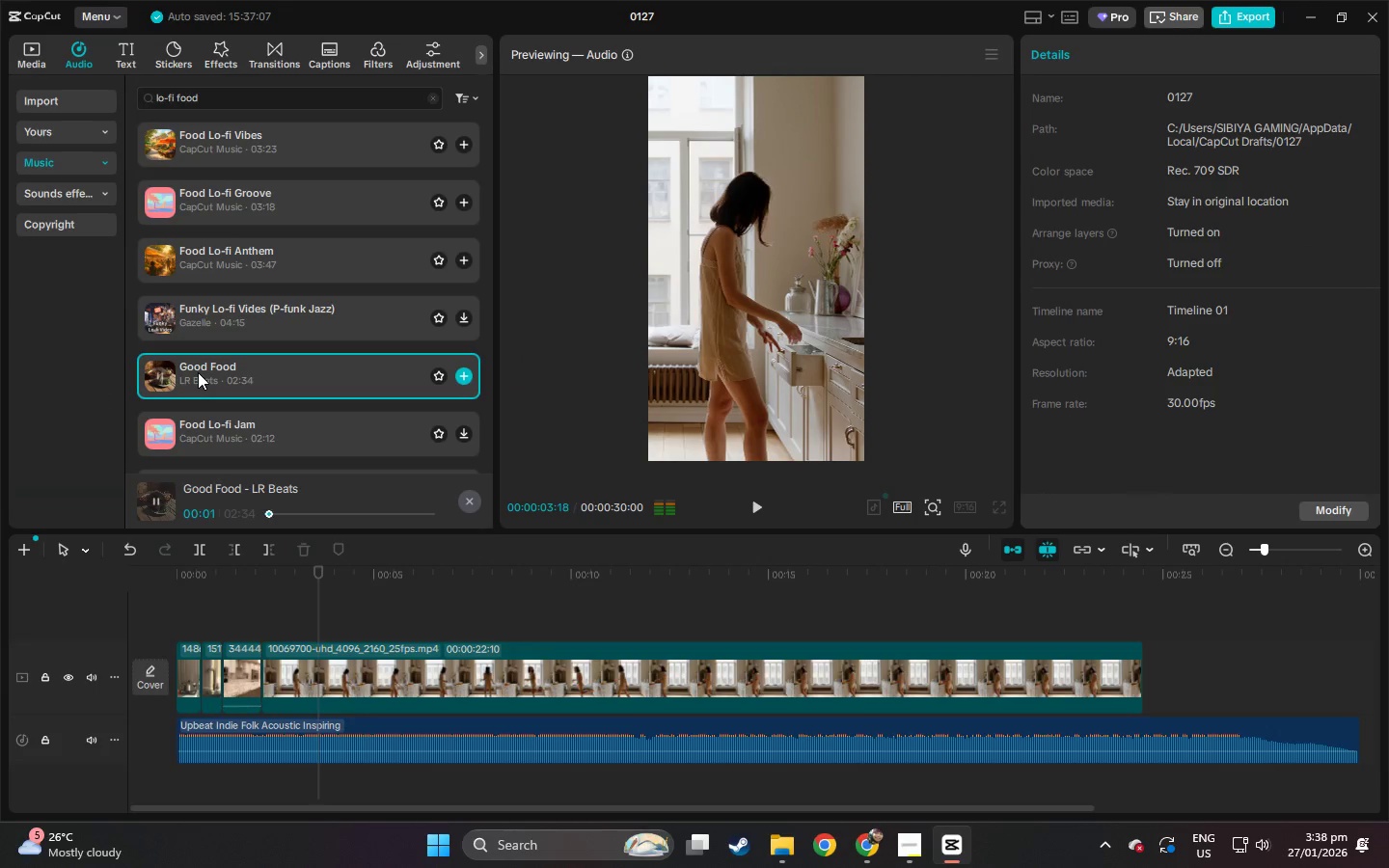 
scroll: coordinate [217, 409], scroll_direction: down, amount: 2.0
 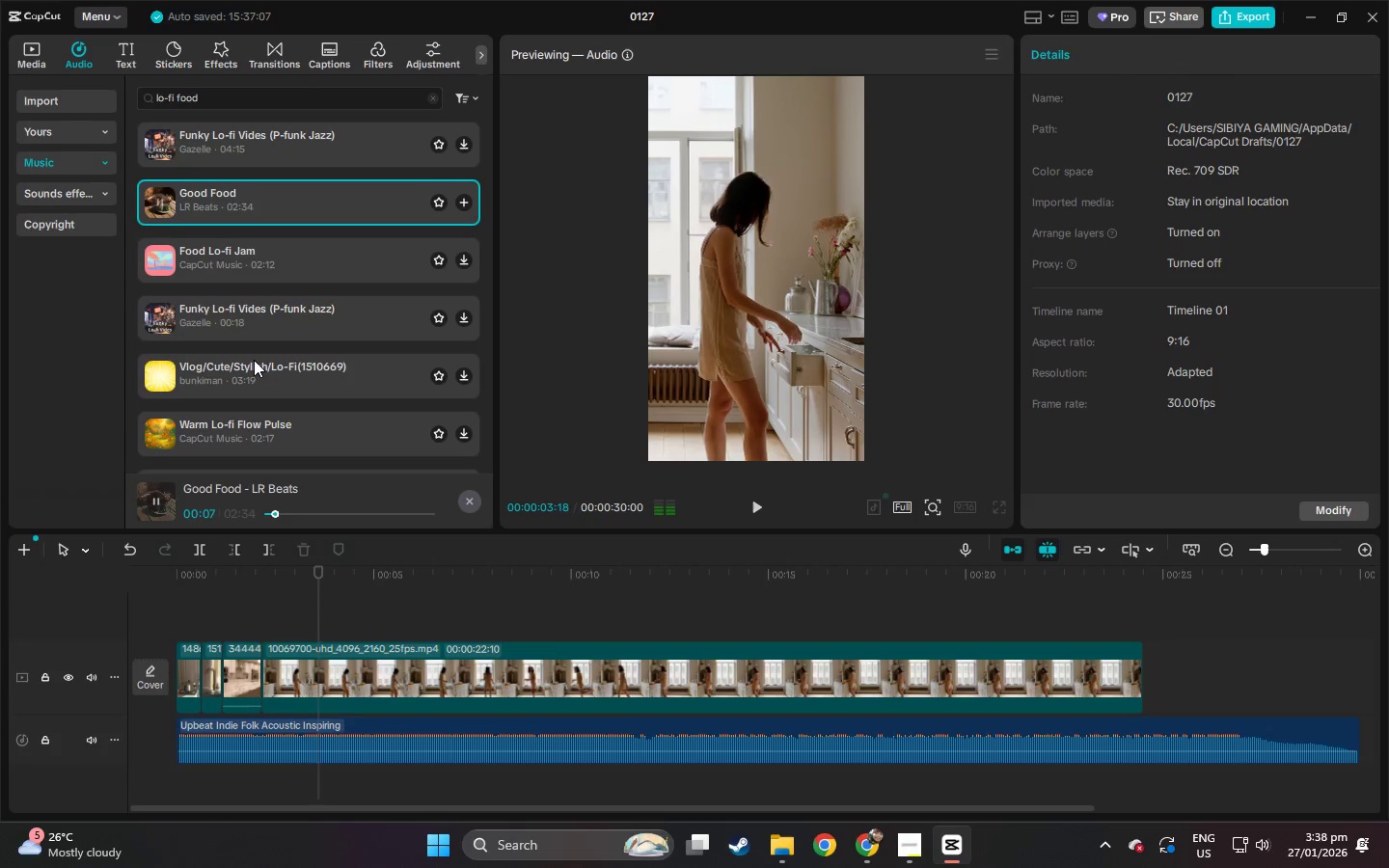 
left_click([254, 324])
 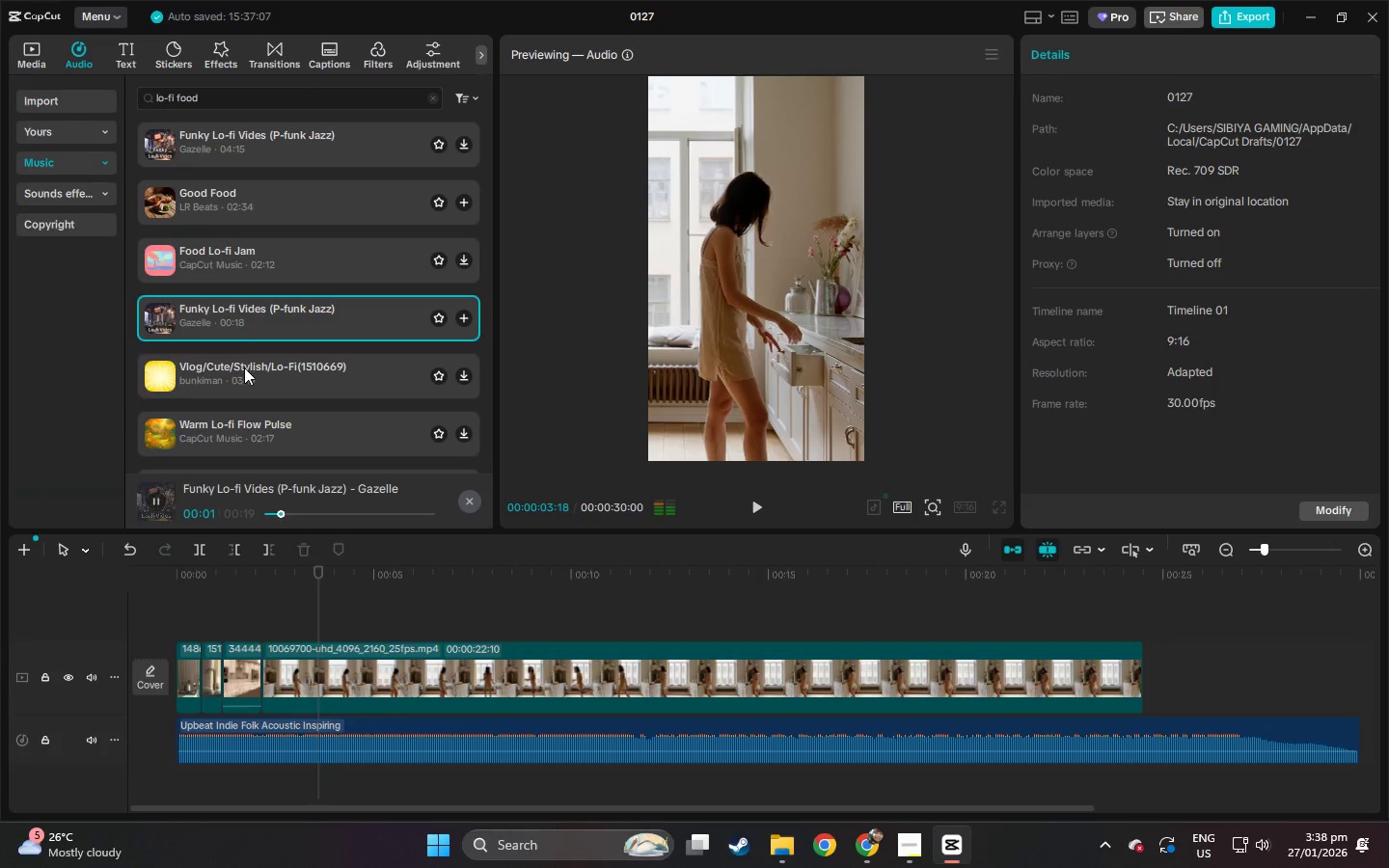 
left_click([247, 420])
 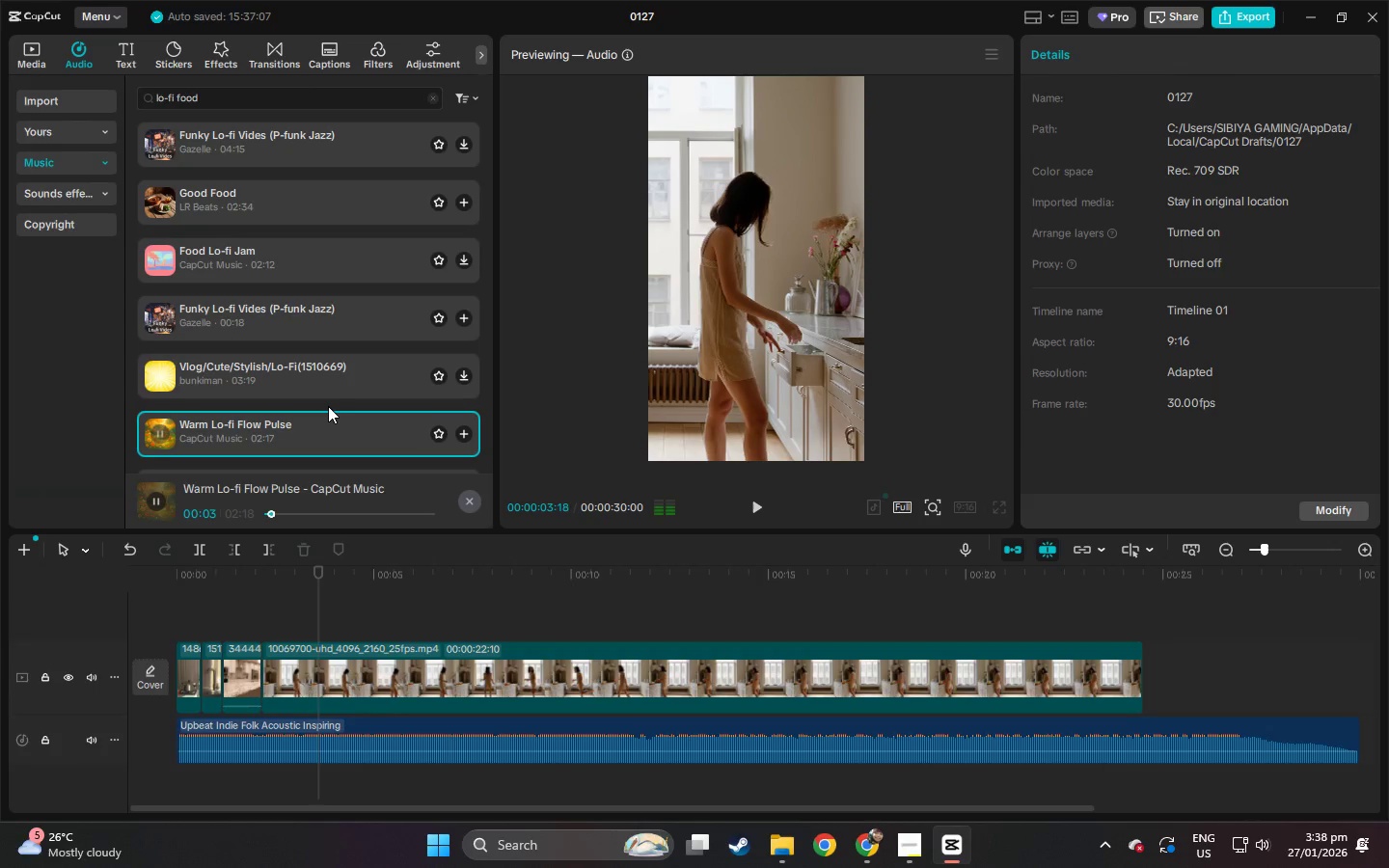 
scroll: coordinate [318, 390], scroll_direction: down, amount: 2.0
 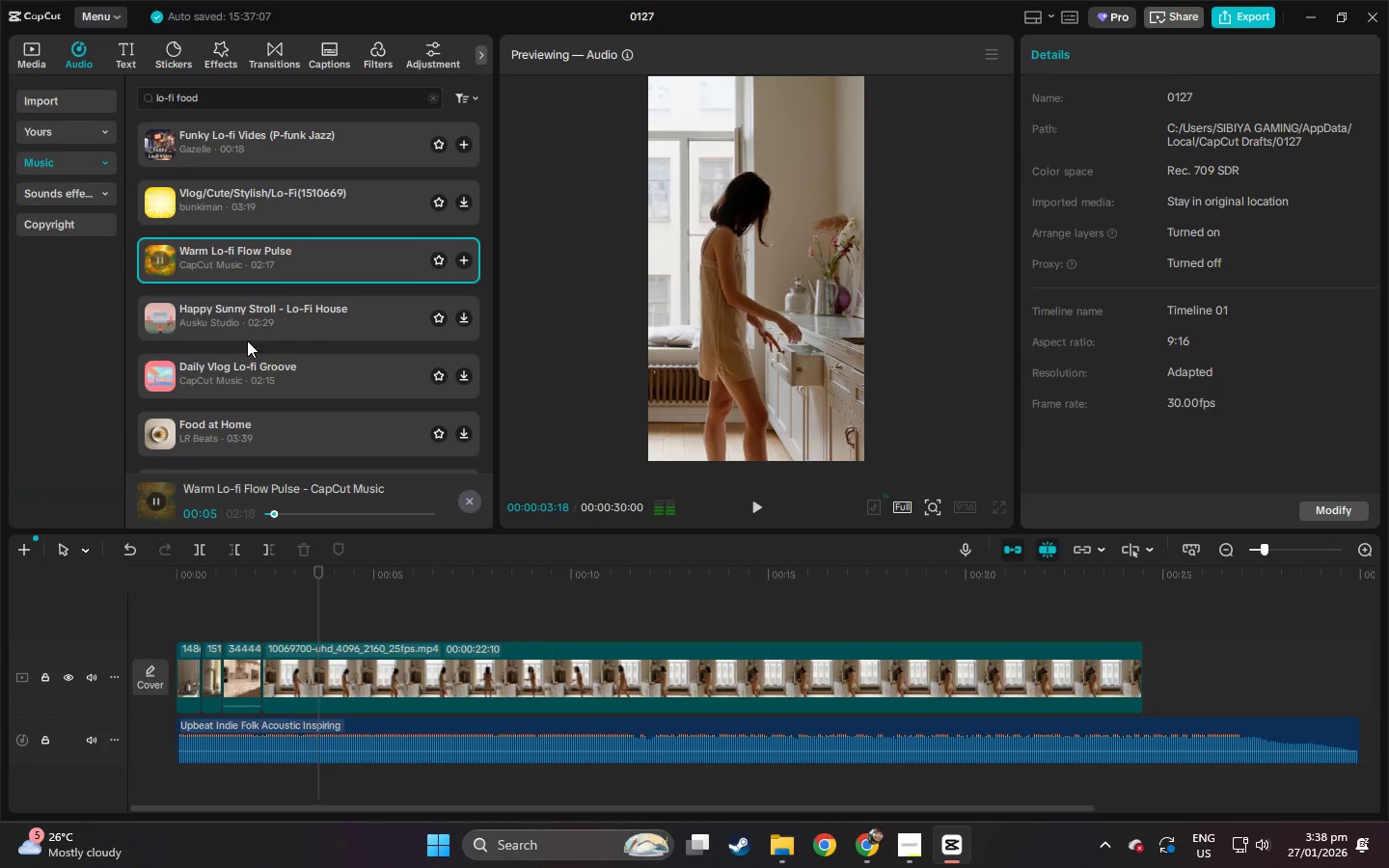 
left_click([231, 323])
 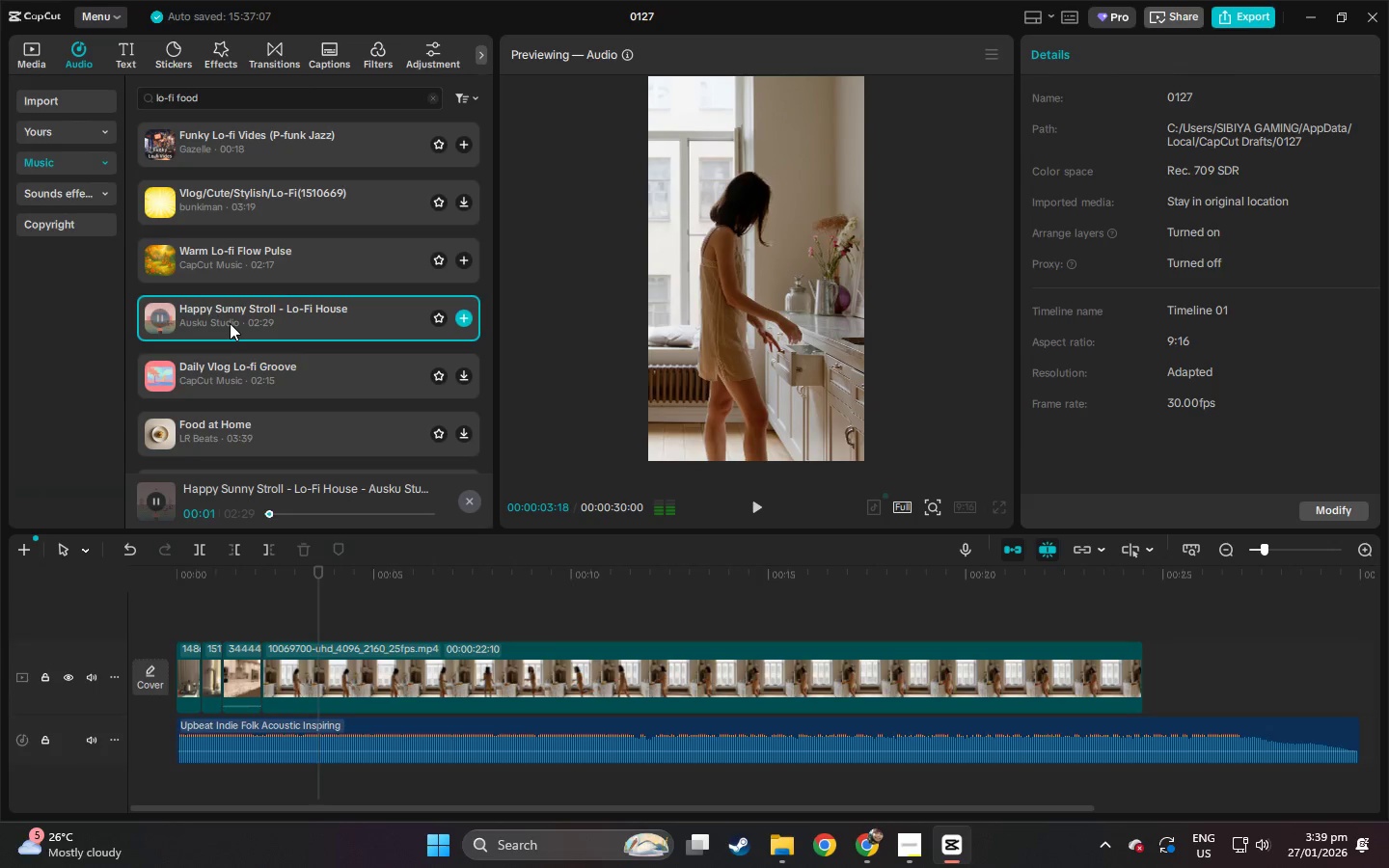 
left_click([217, 364])
 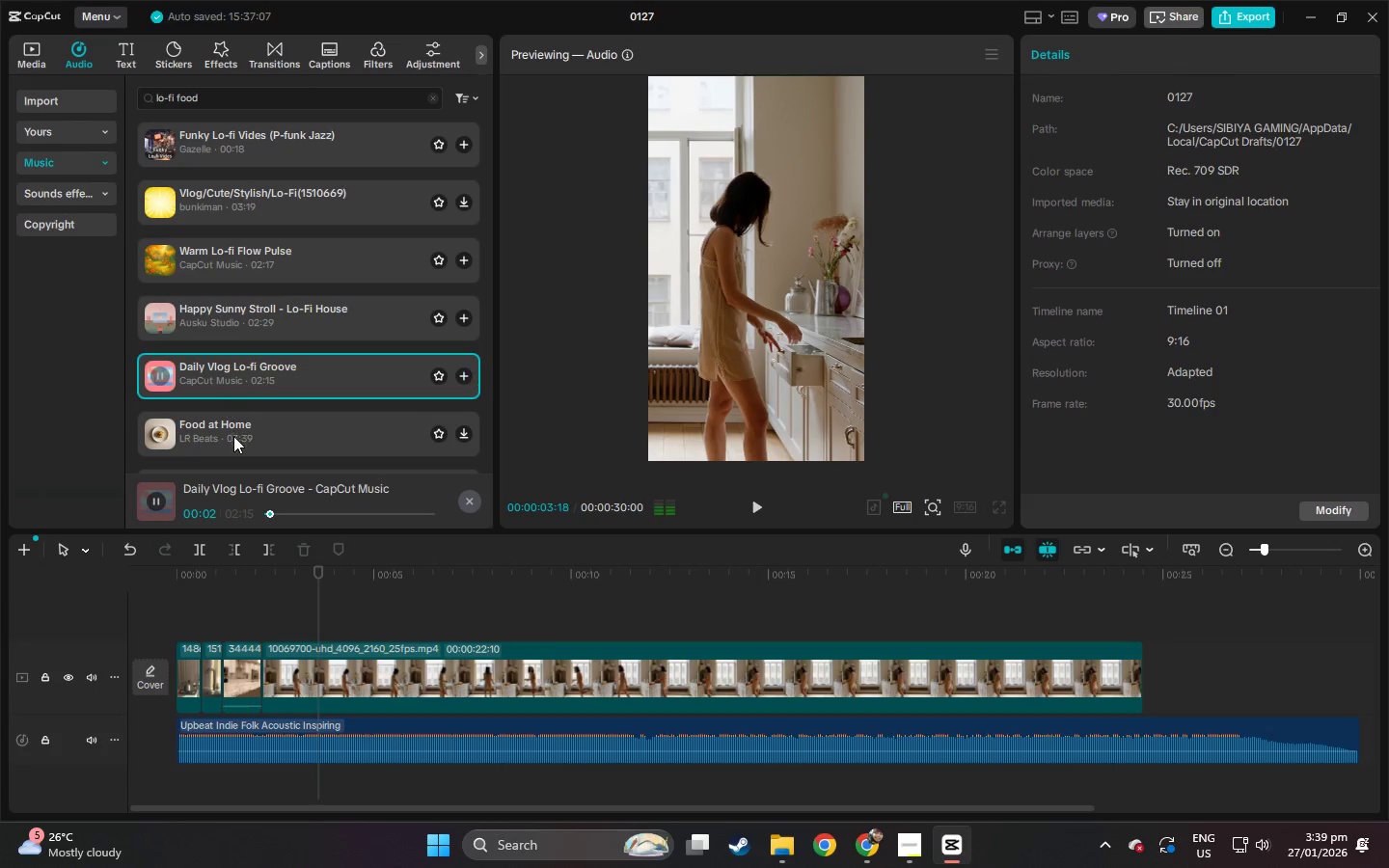 
left_click([234, 436])